 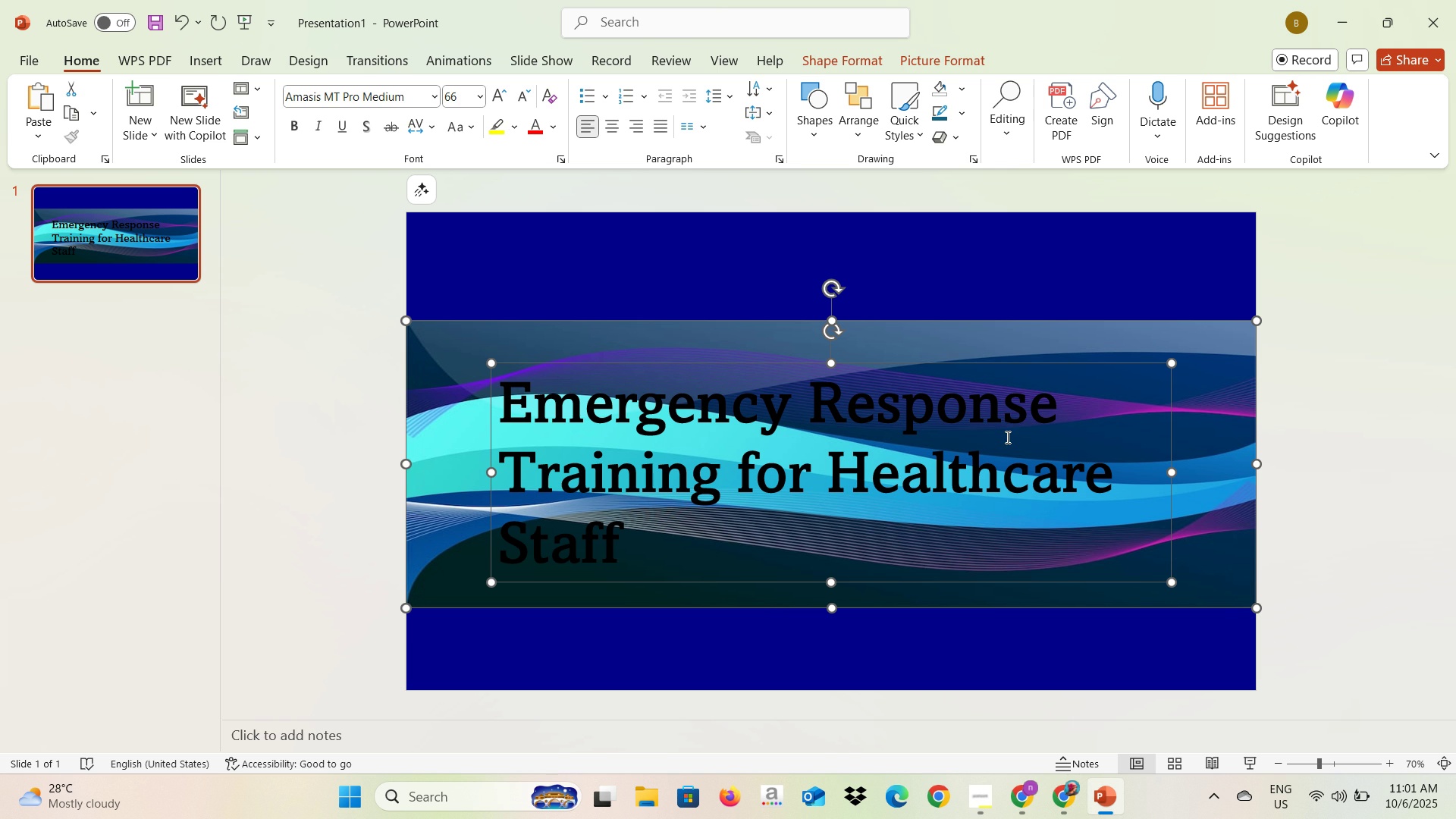 
key(Control+ControlLeft)
 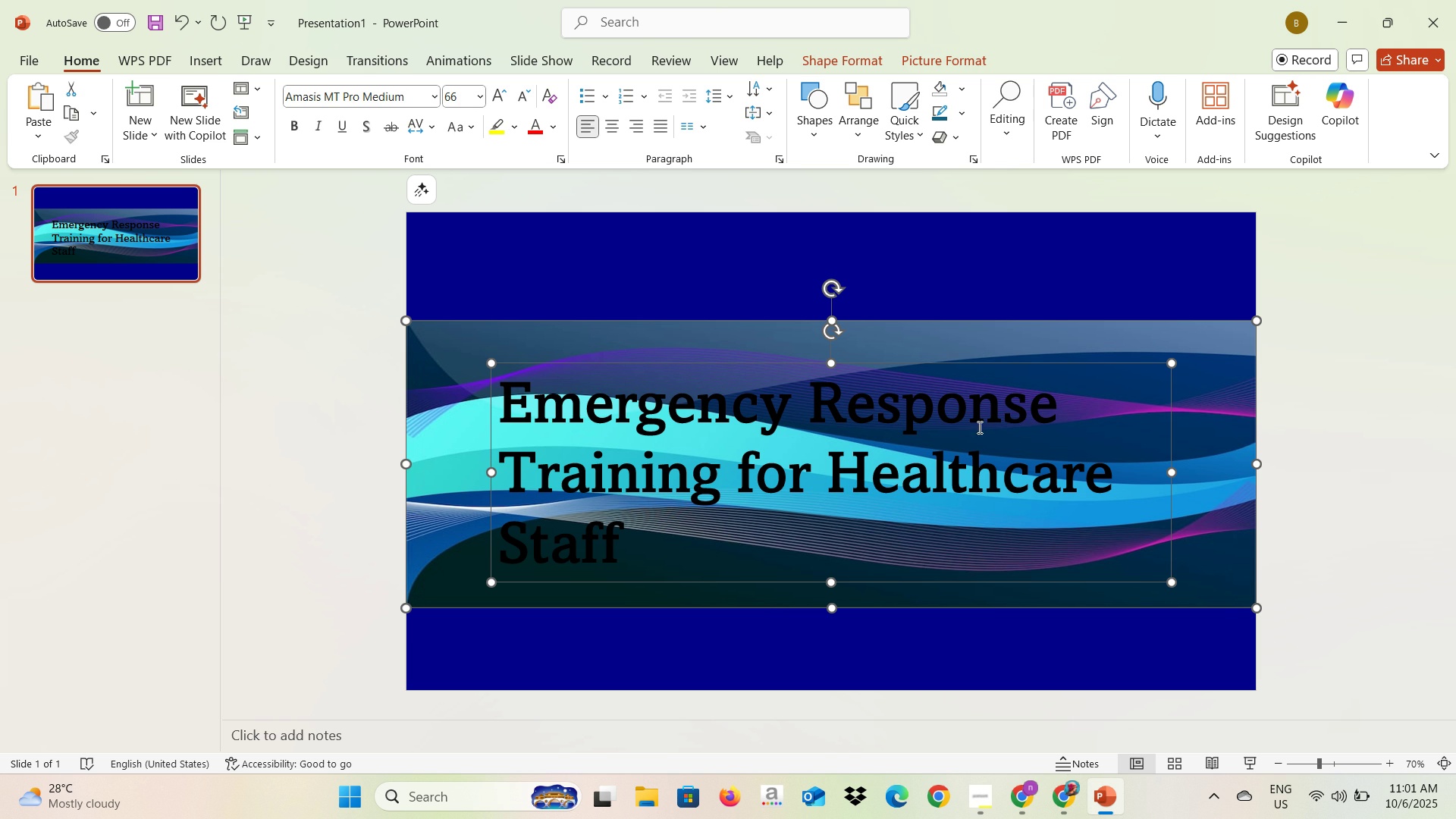 
key(Control+ControlLeft)
 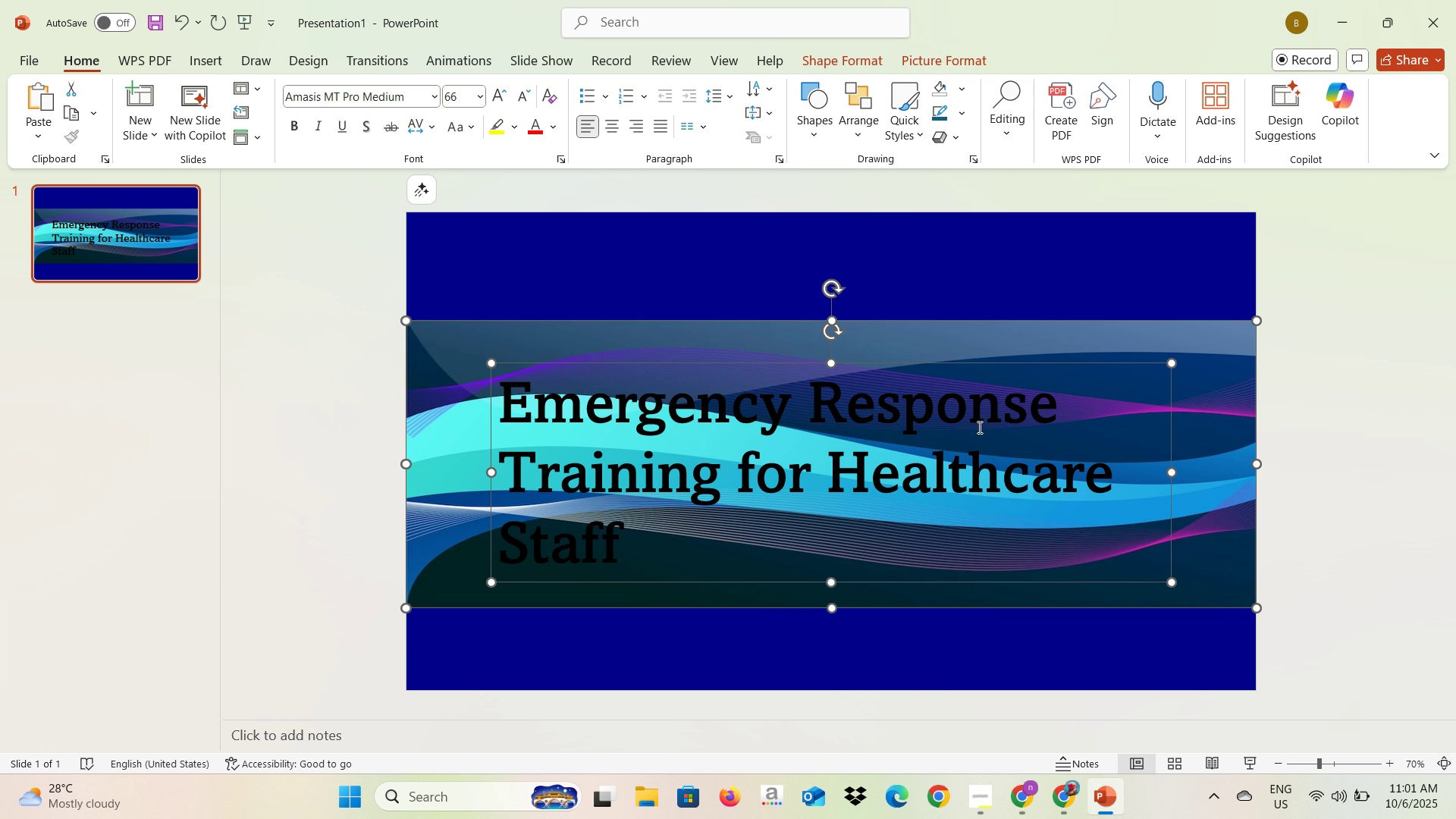 
key(Control+ControlLeft)
 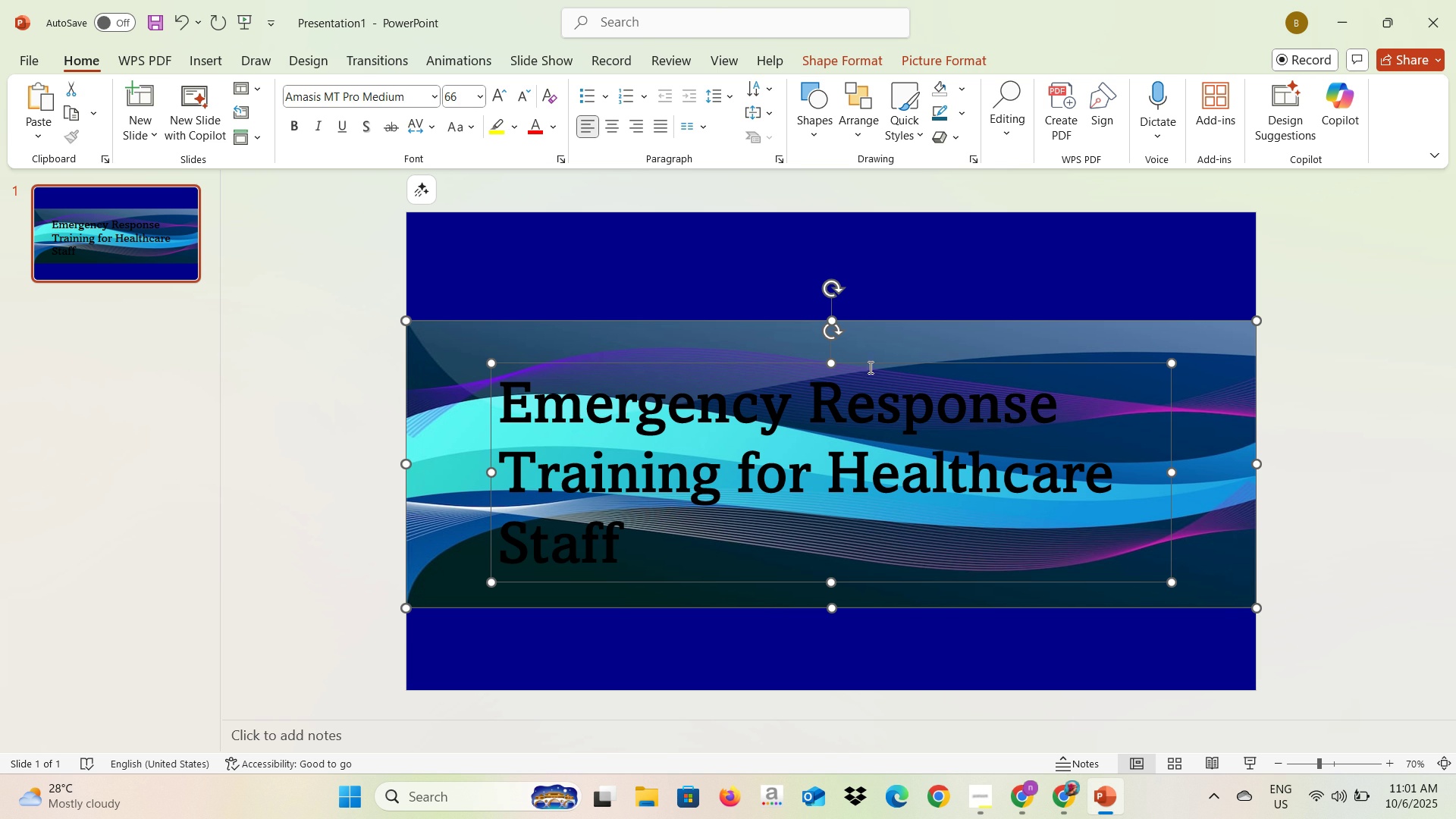 
key(Control+ControlLeft)
 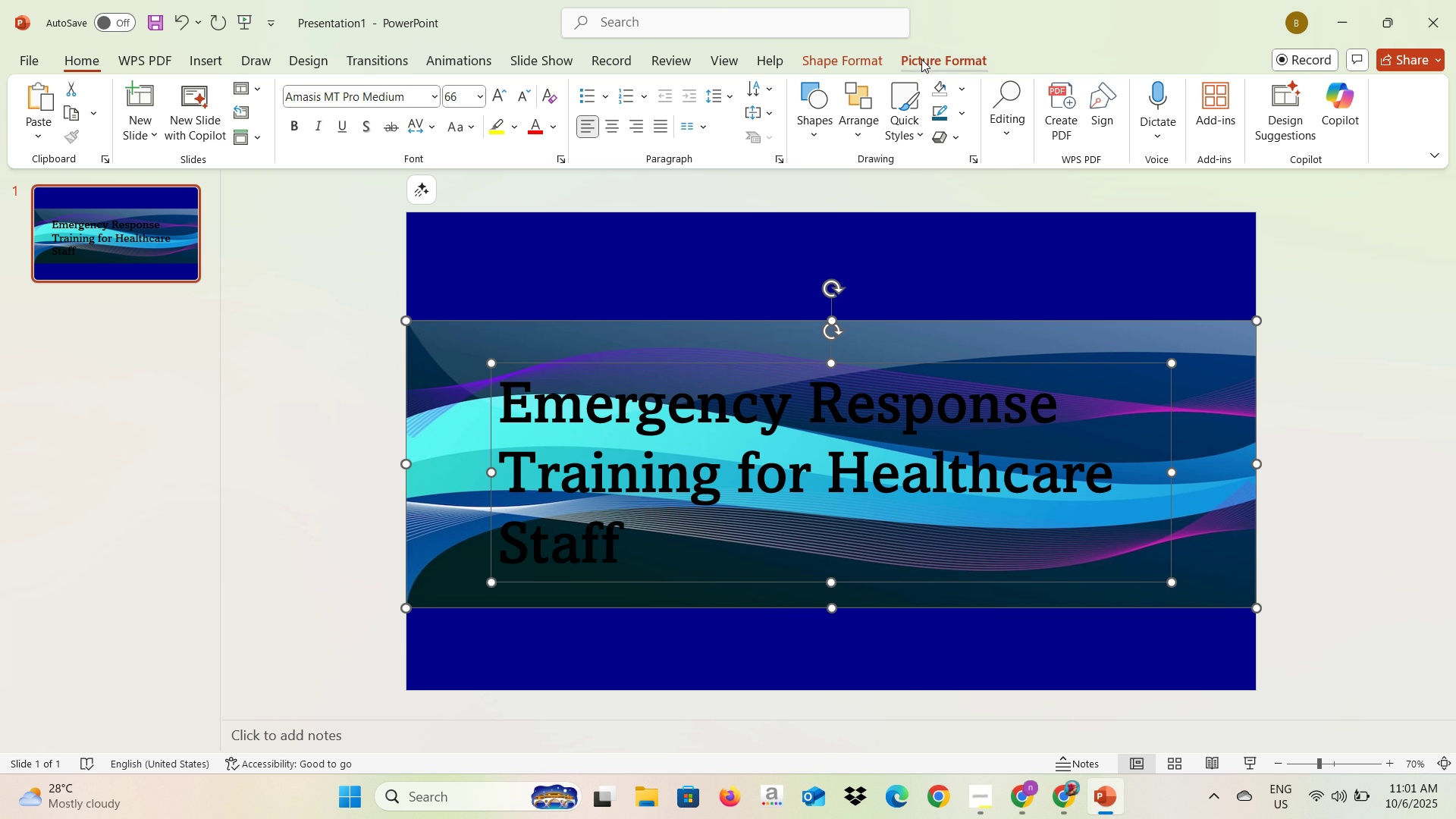 
left_click([921, 59])
 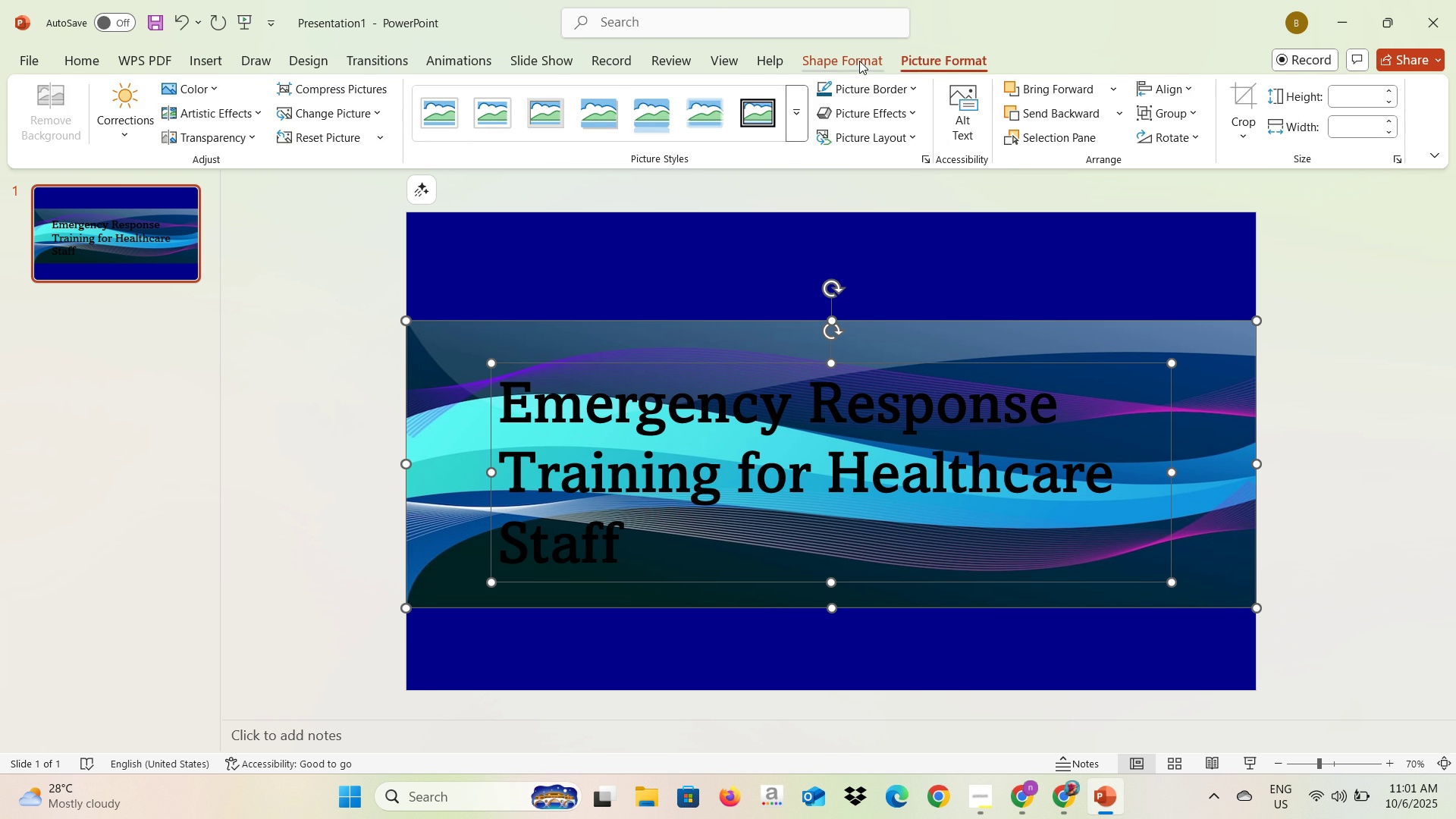 
left_click([858, 61])
 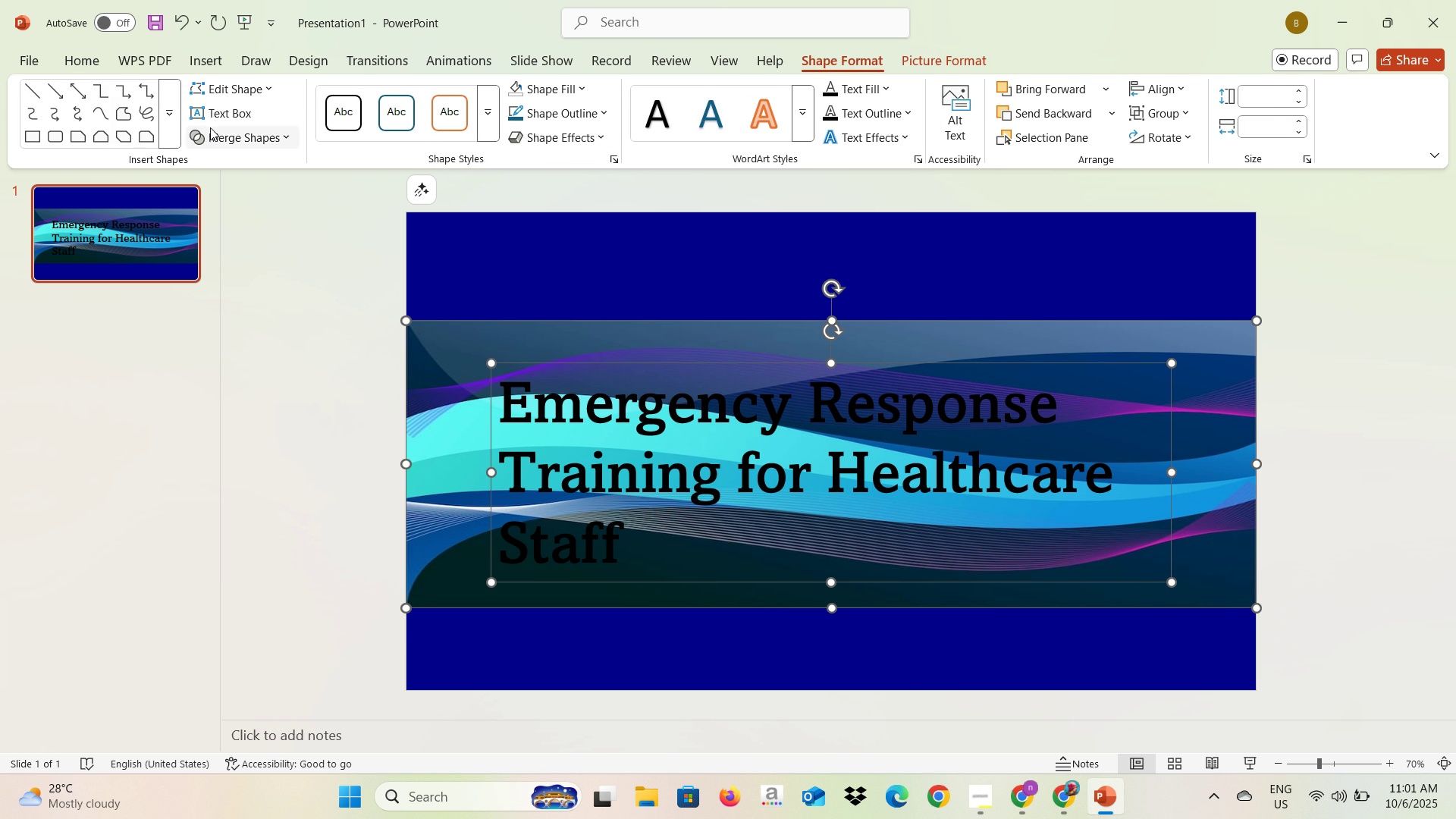 
left_click([210, 129])
 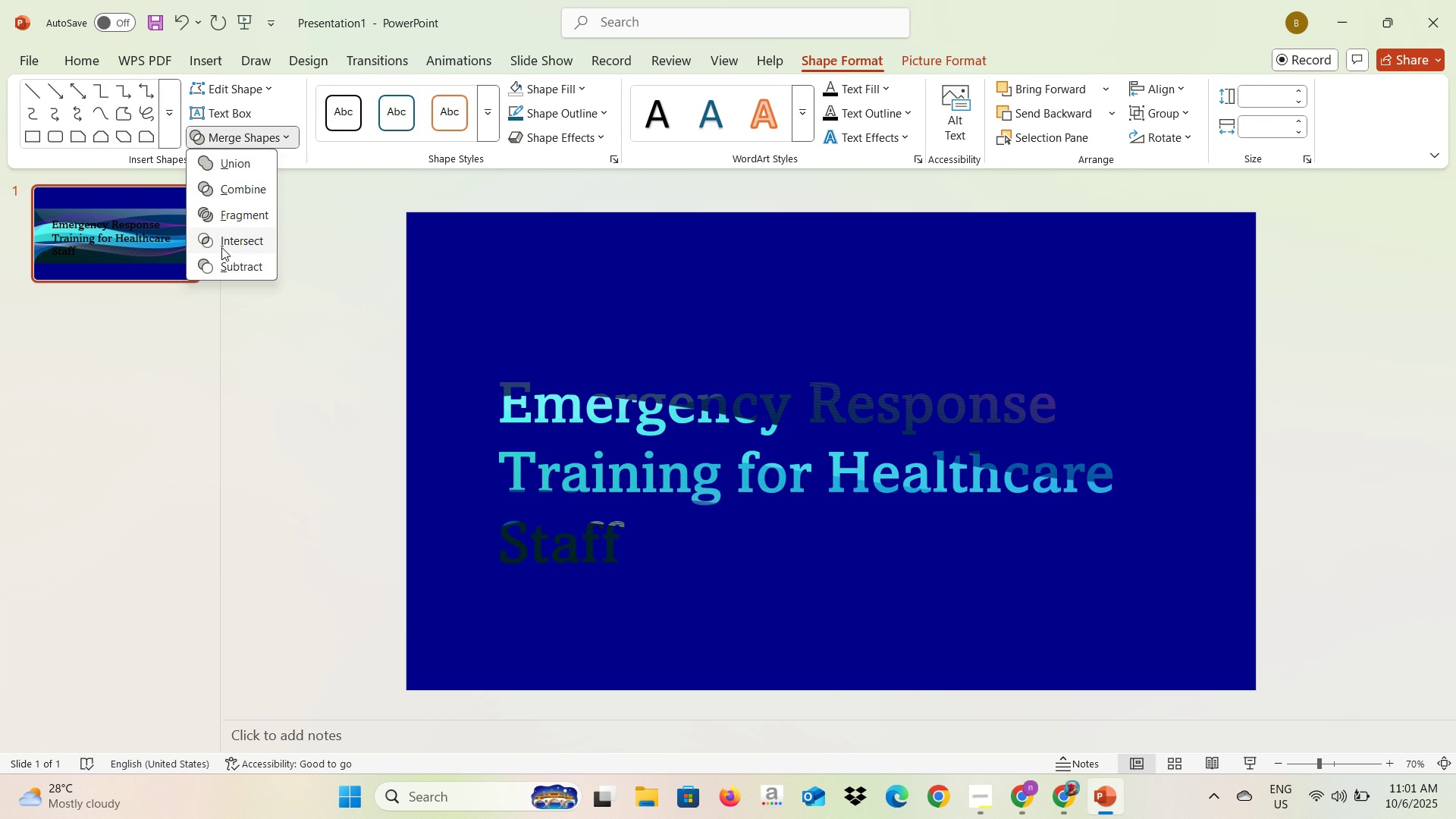 
wait(10.02)
 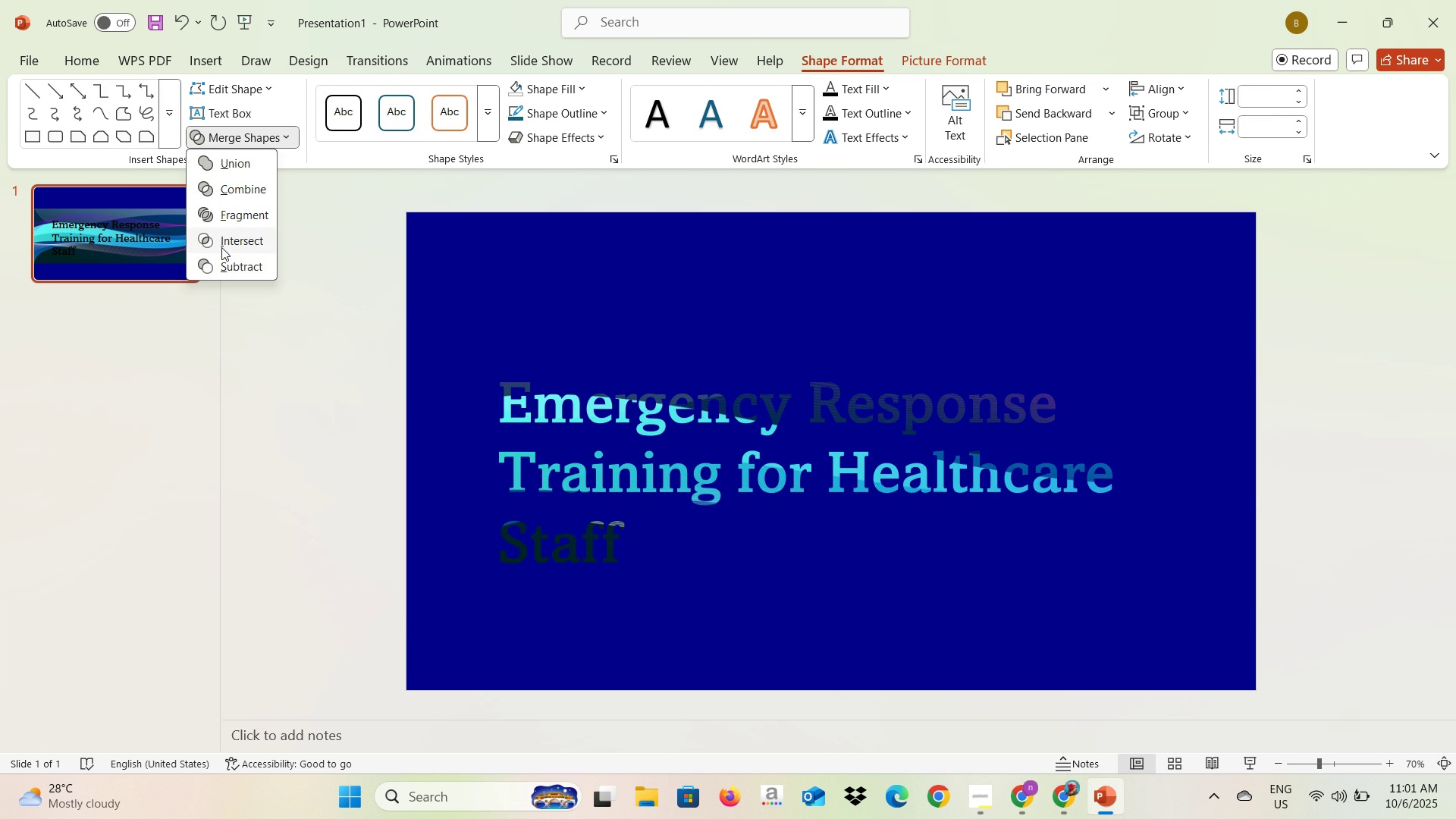 
left_click([228, 244])
 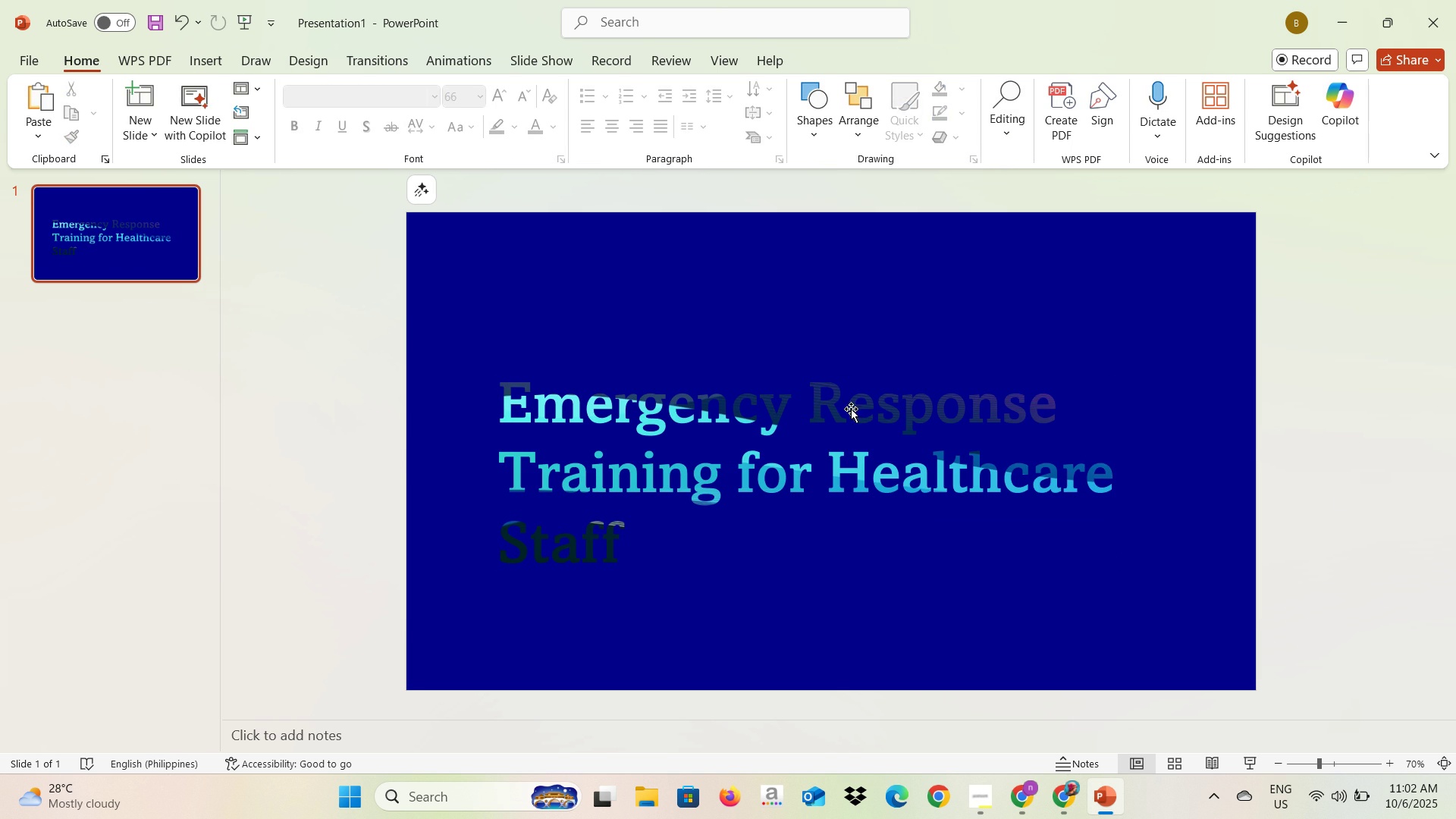 
double_click([804, 416])
 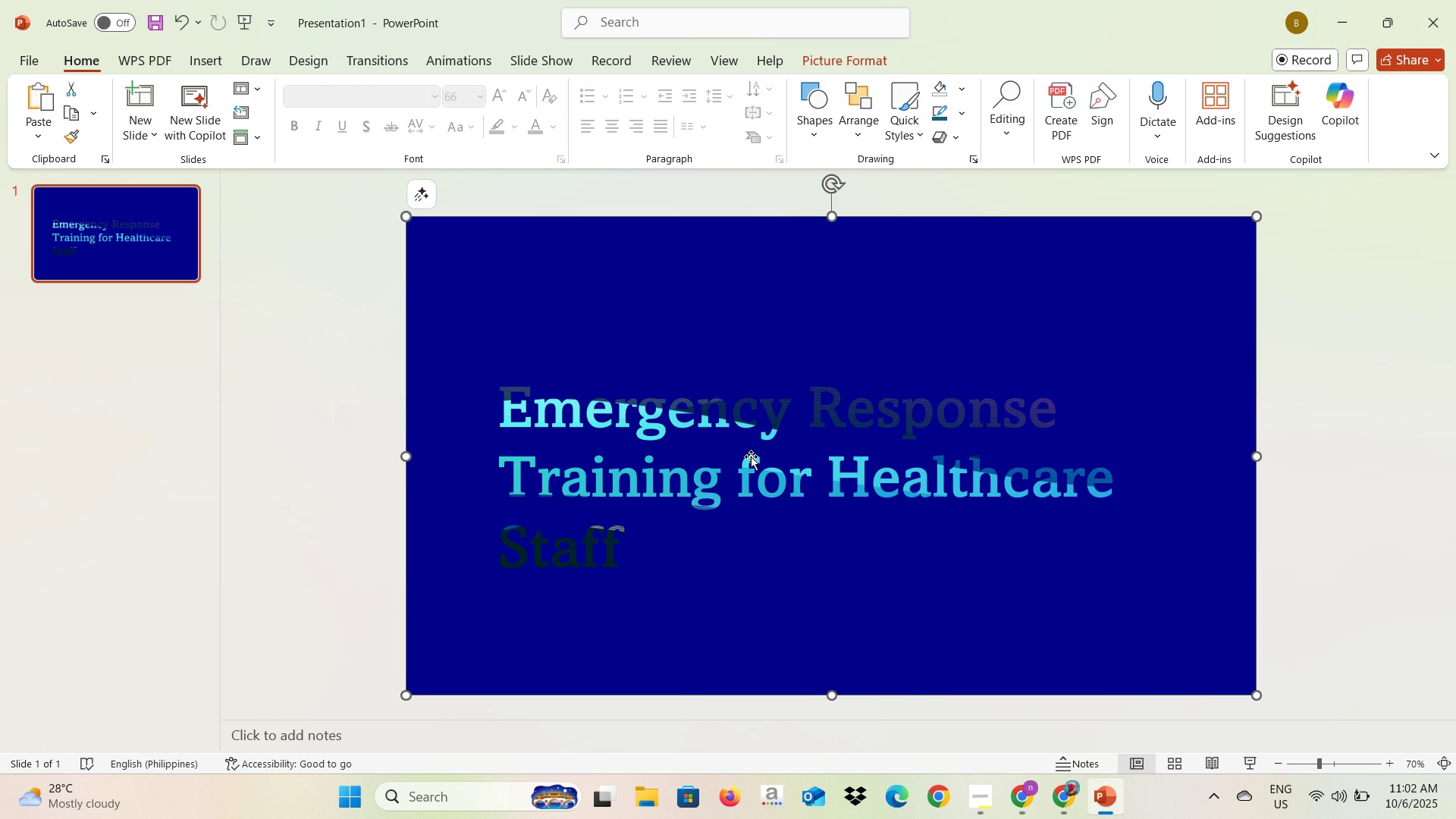 
double_click([751, 457])